 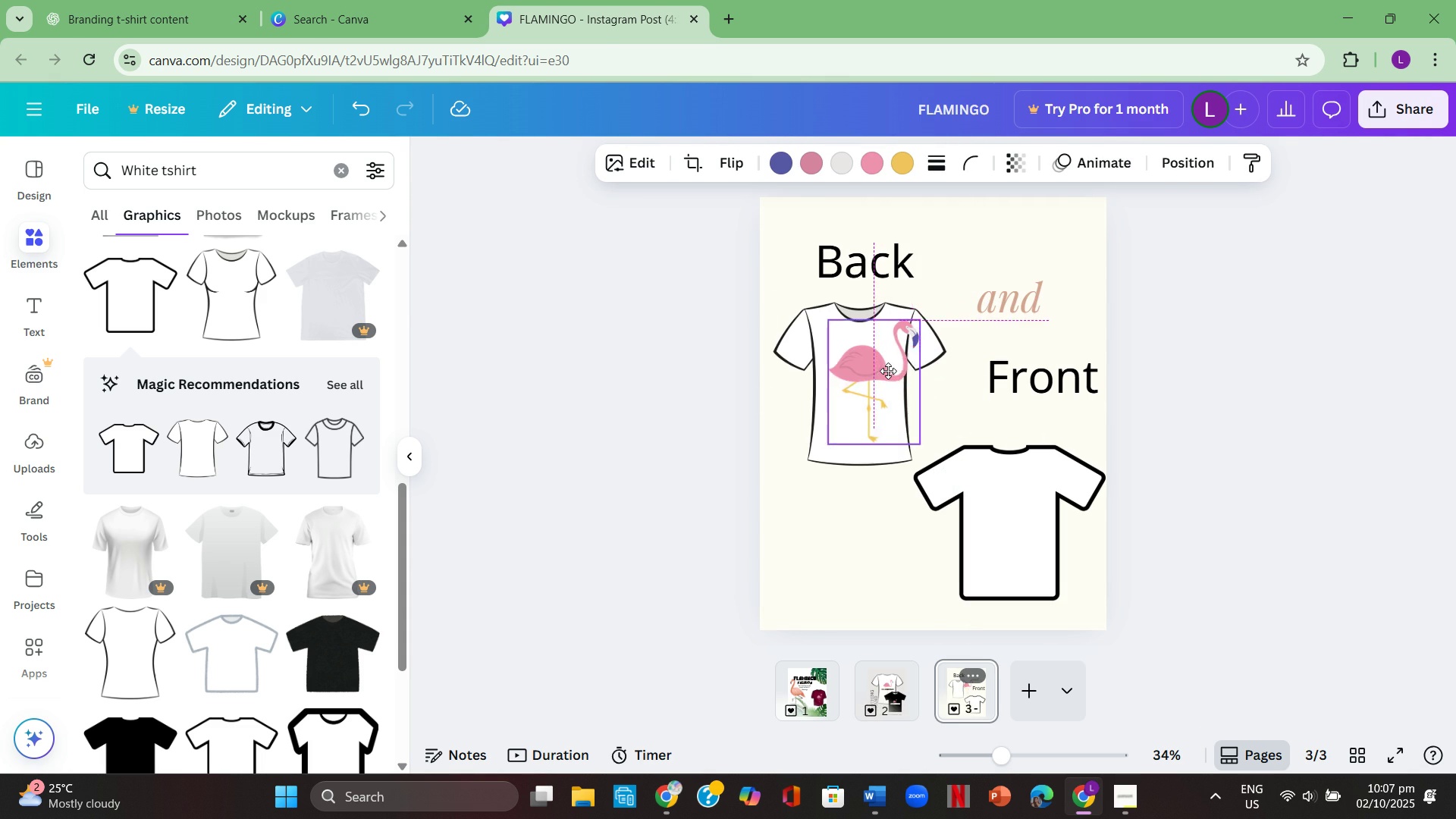 
left_click([1194, 403])
 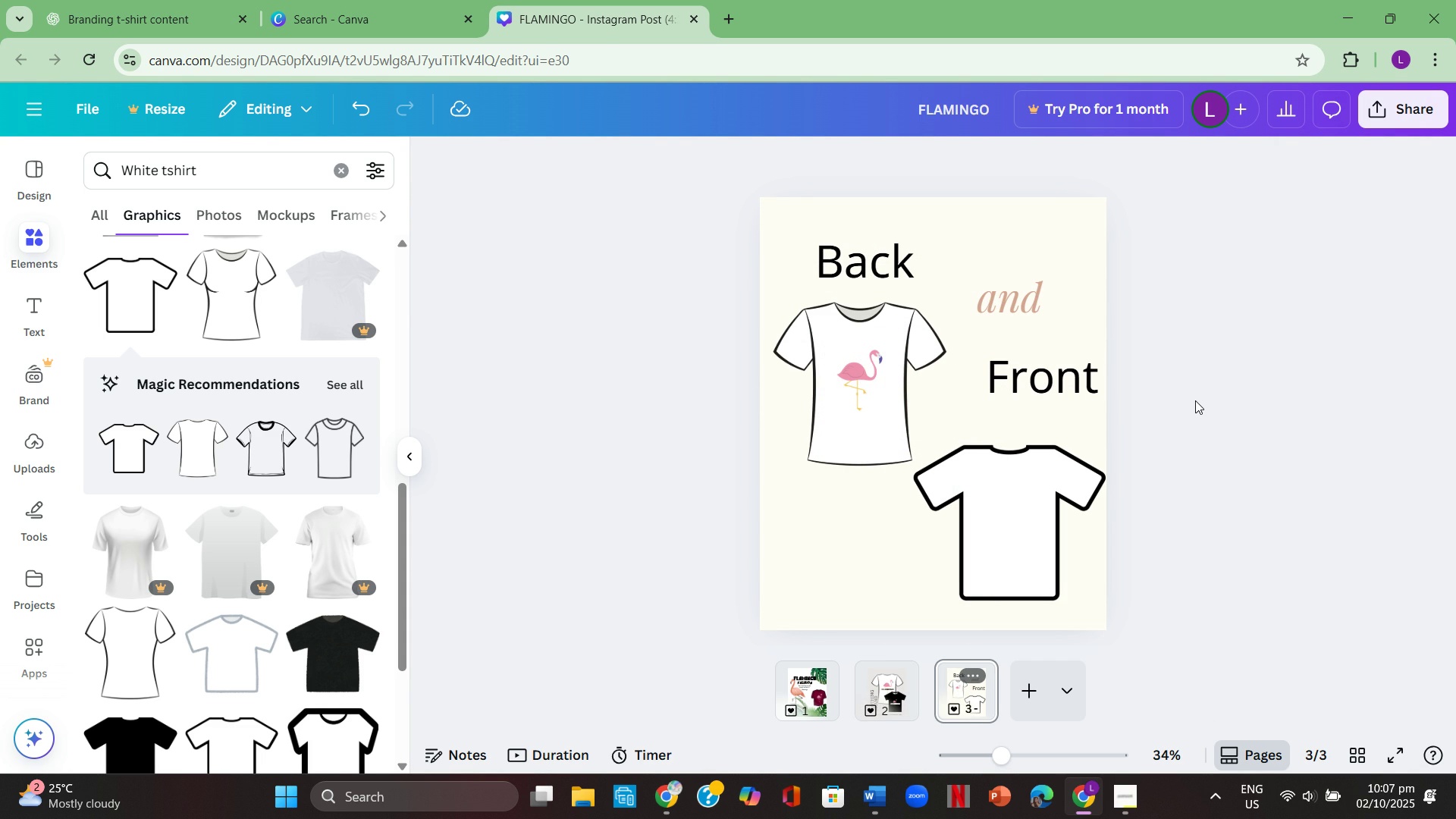 
wait(6.63)
 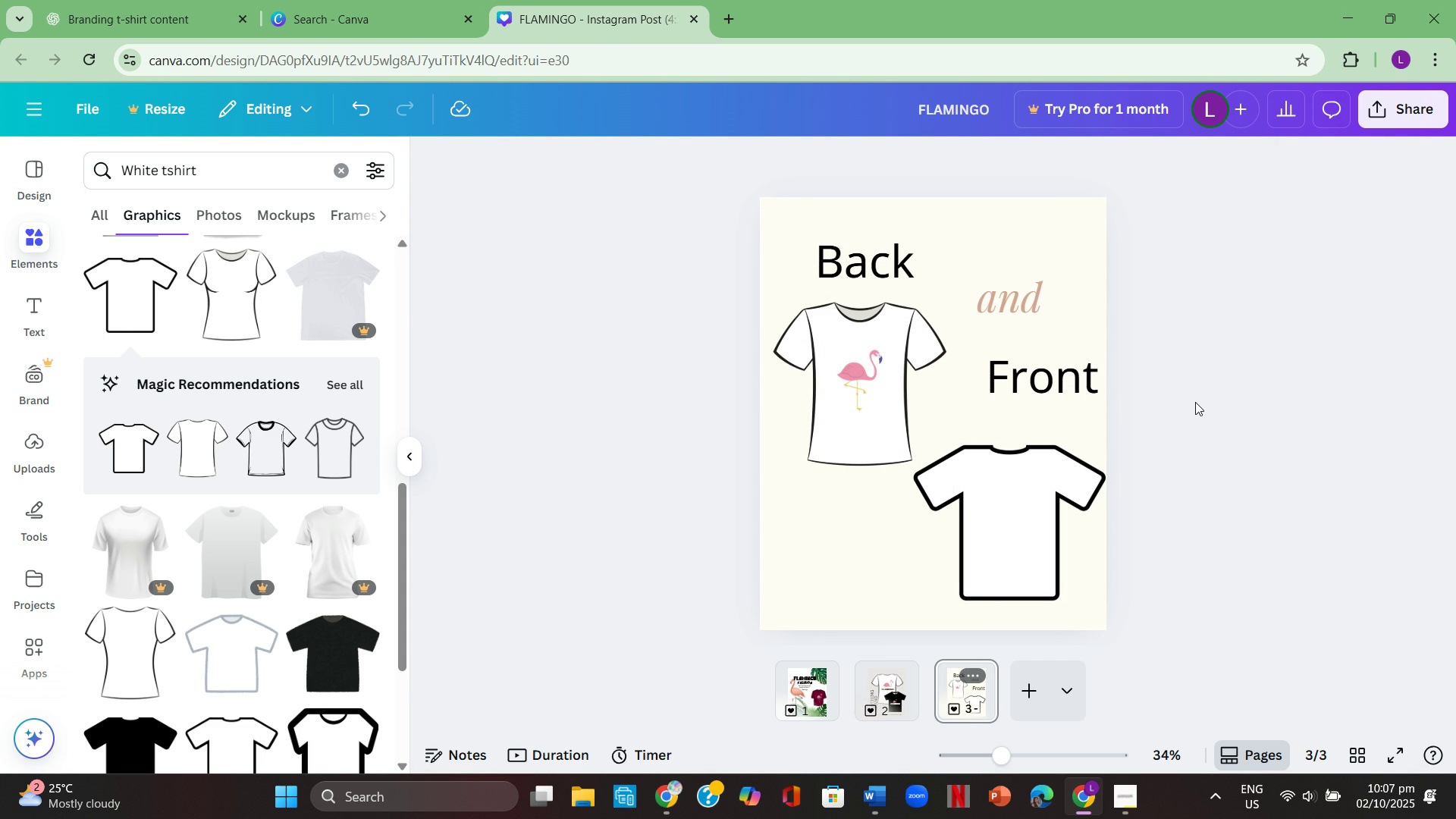 
left_click([877, 680])
 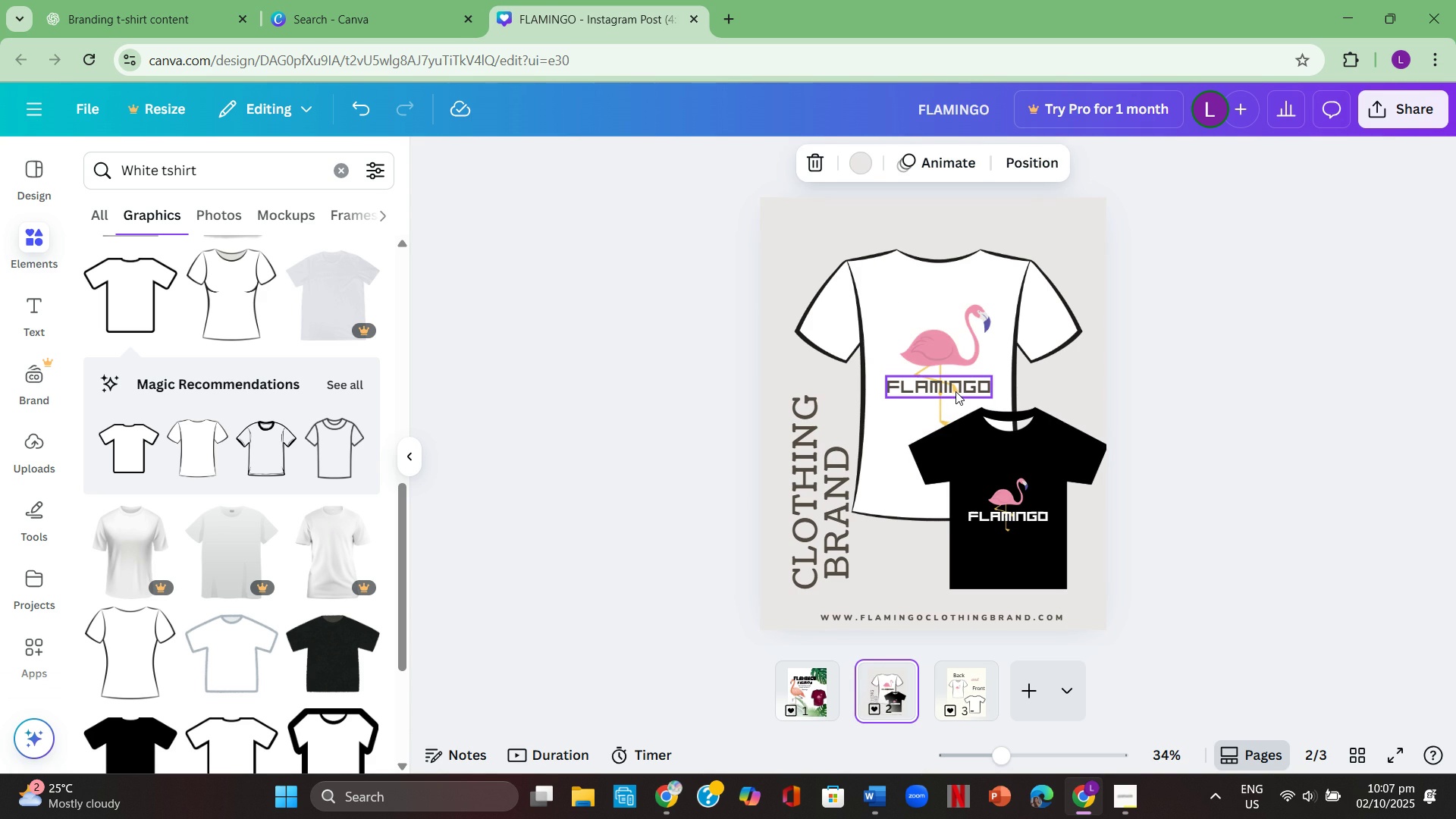 
left_click([956, 391])